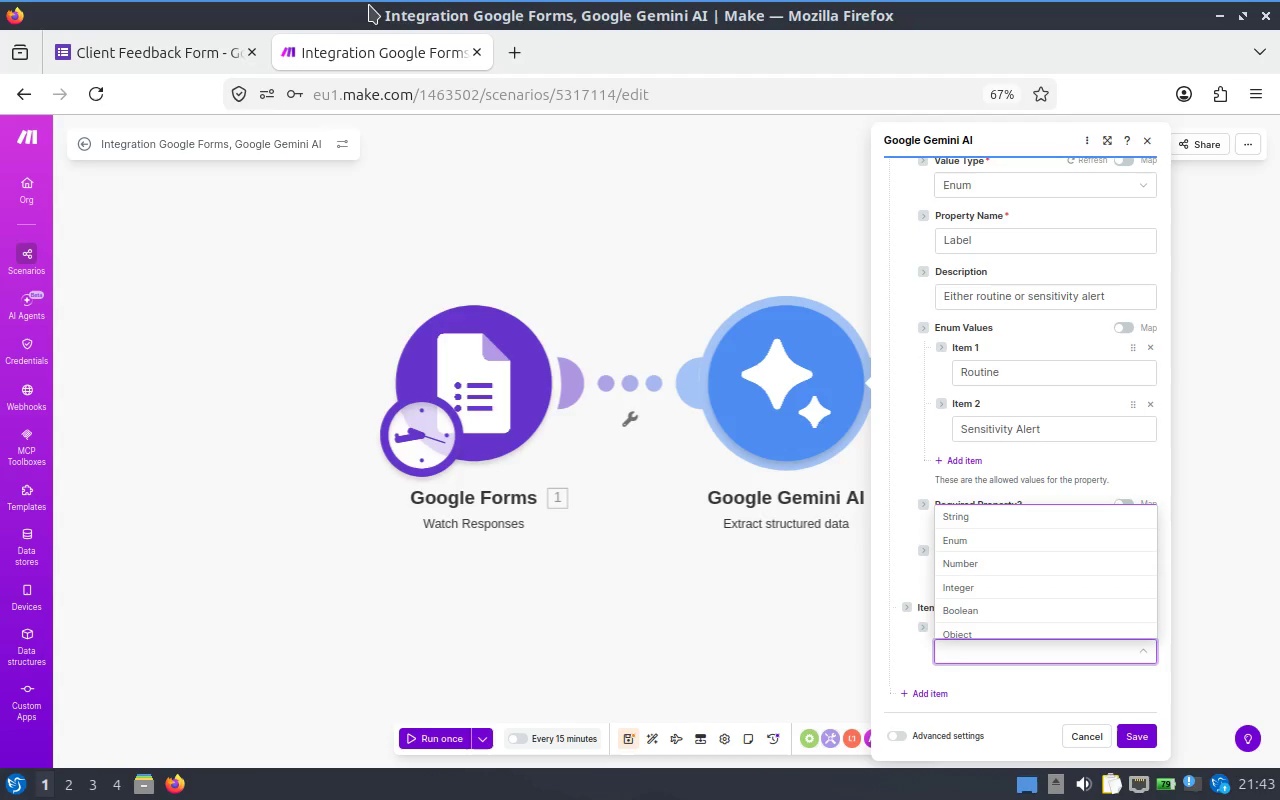 
wait(38.53)
 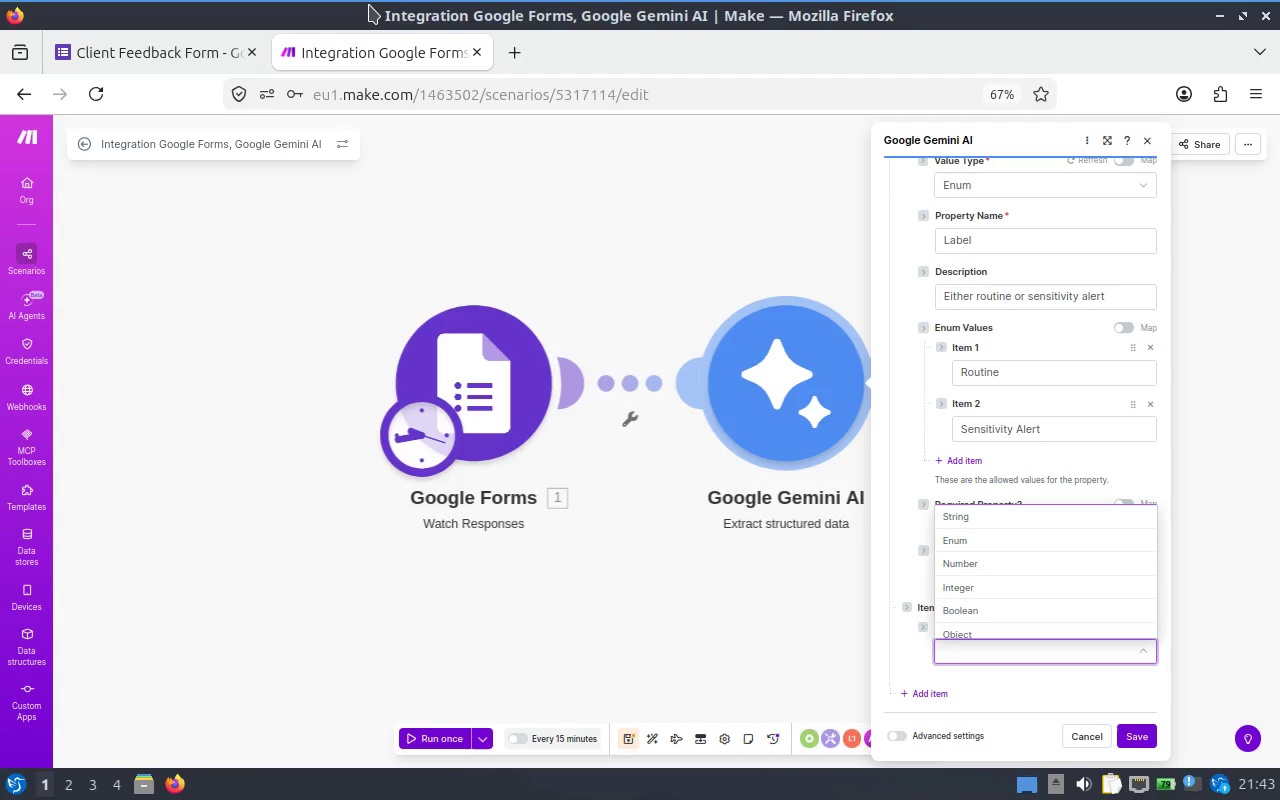 
key(Alt+Tab)
 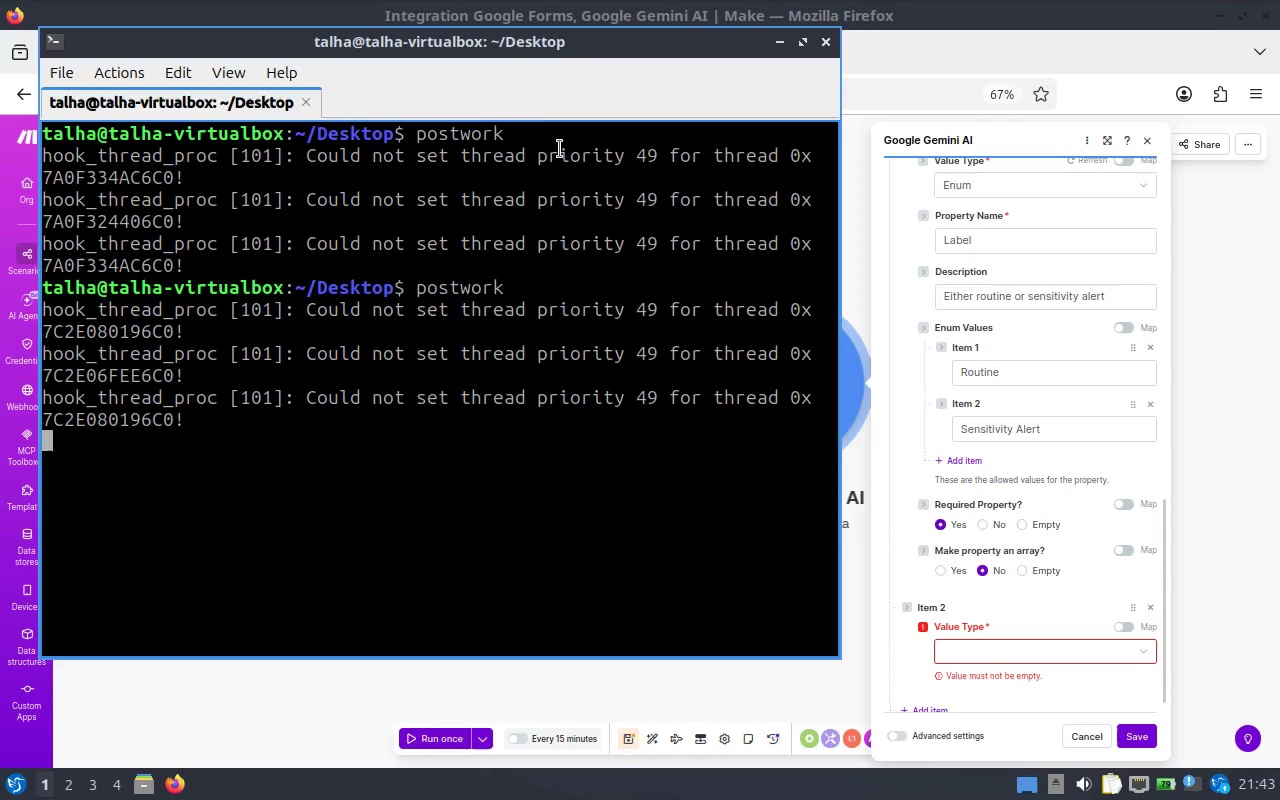 
key(Alt+Tab)
 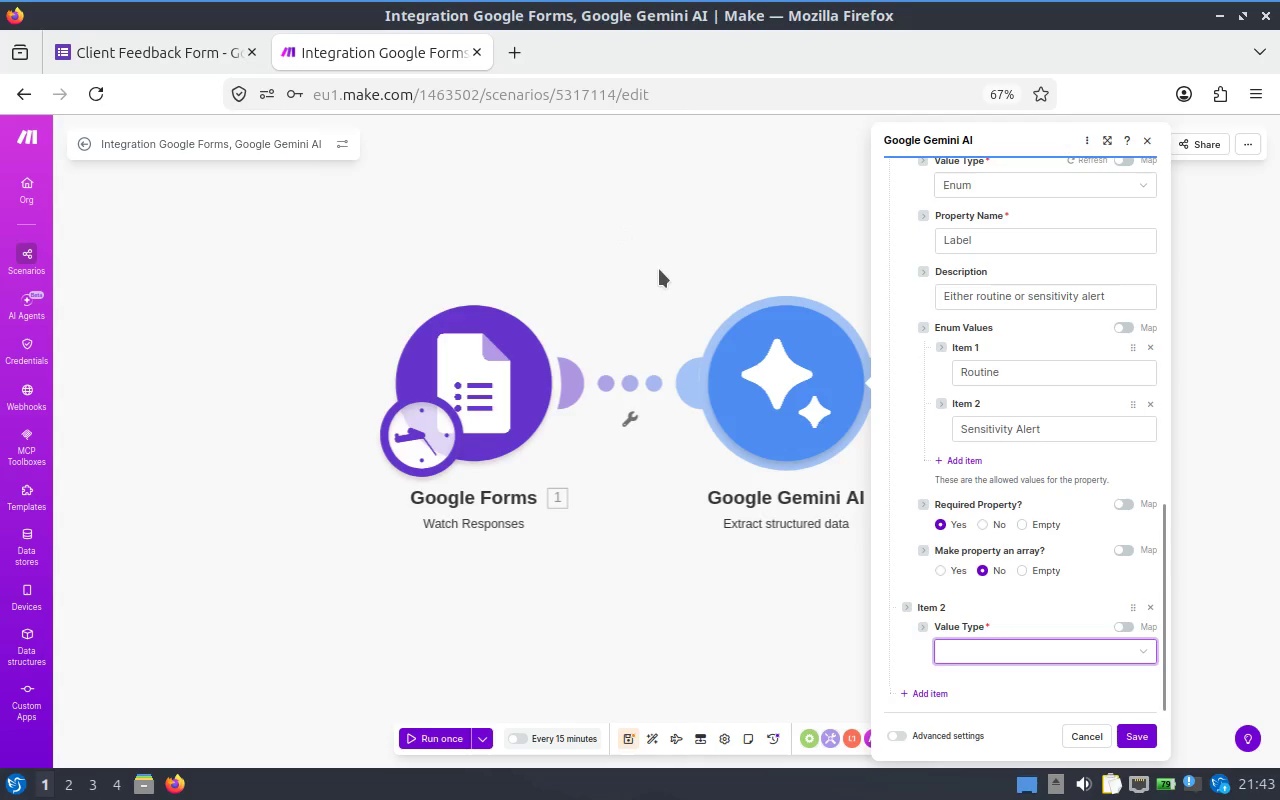 
key(Alt+Tab)
 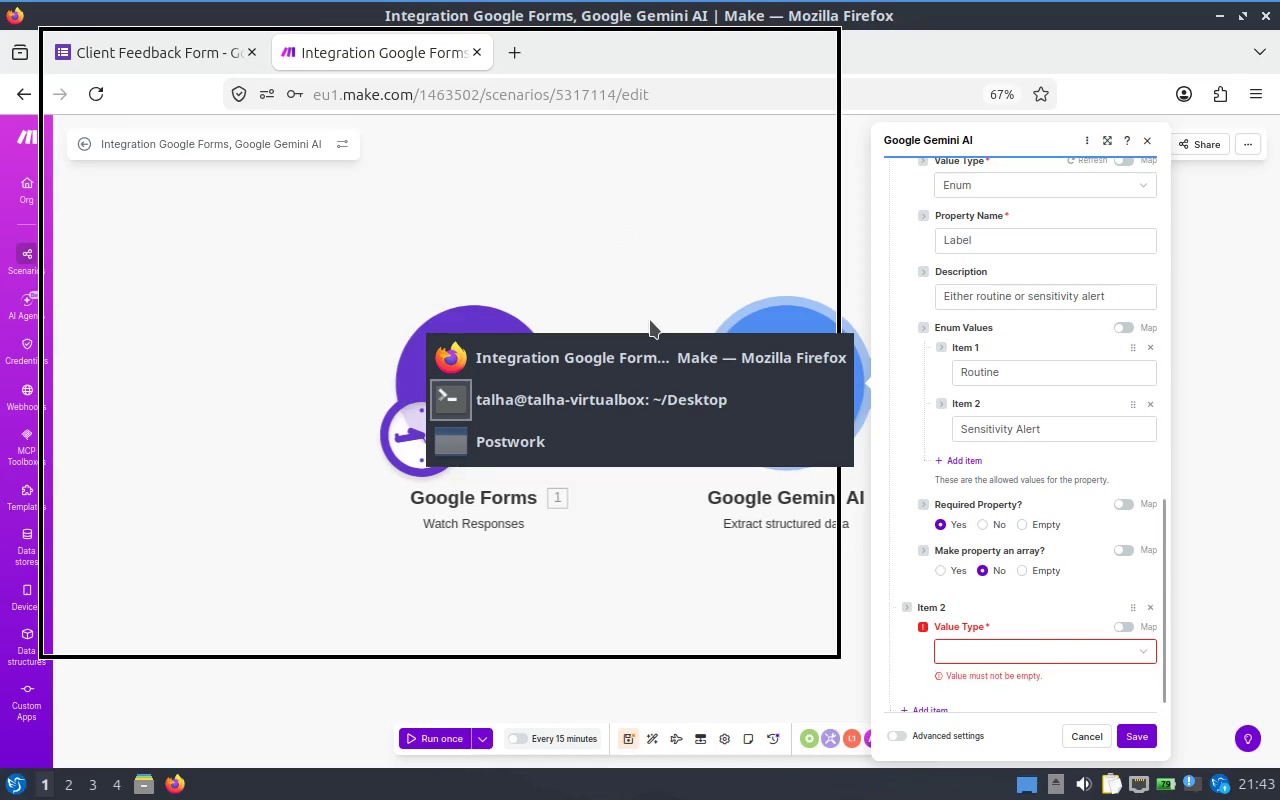 
key(Alt+Tab)